 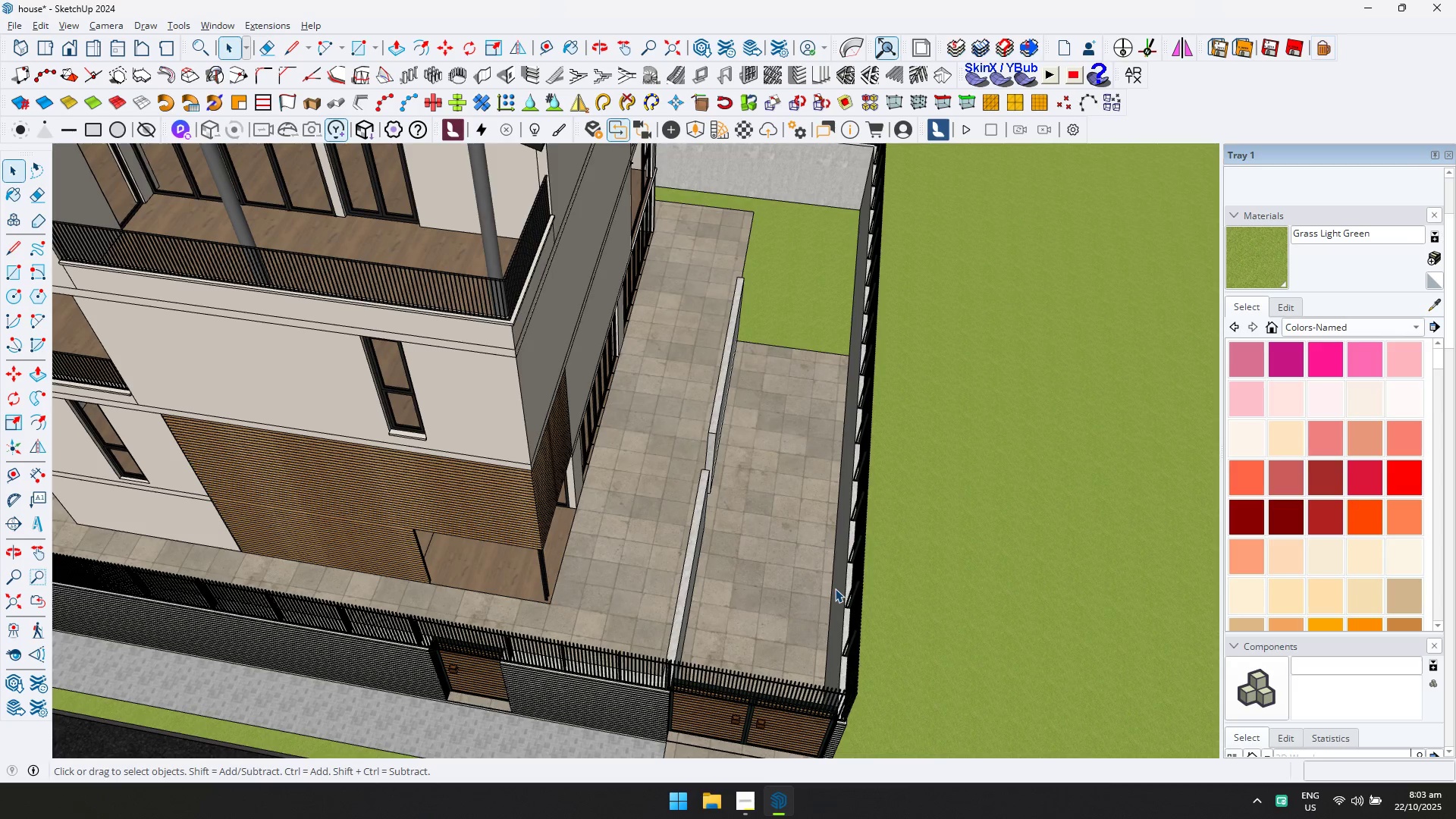 
key(Alt+Tab)
 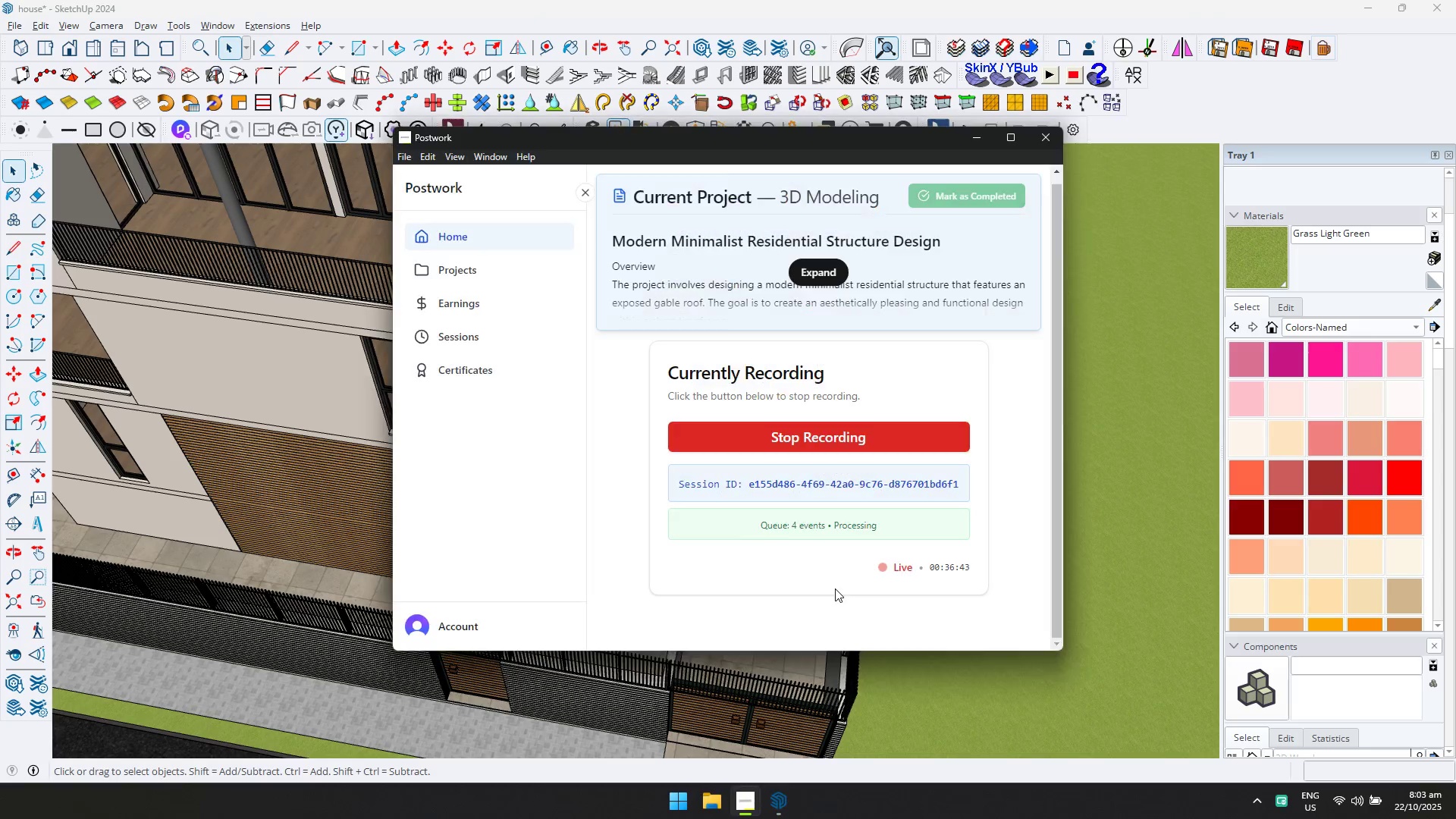 
key(Alt+AltLeft)
 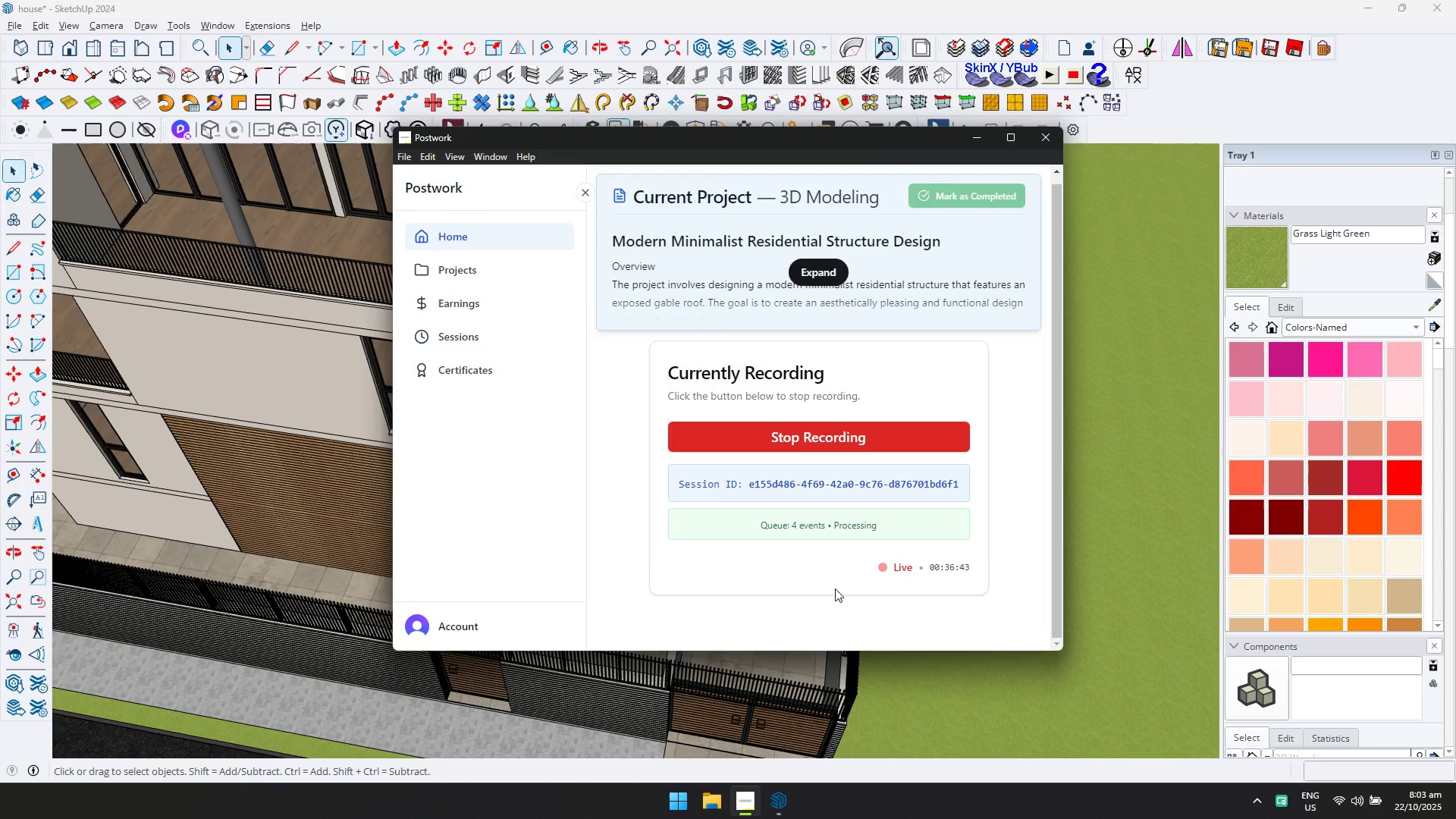 
key(Alt+Tab)
 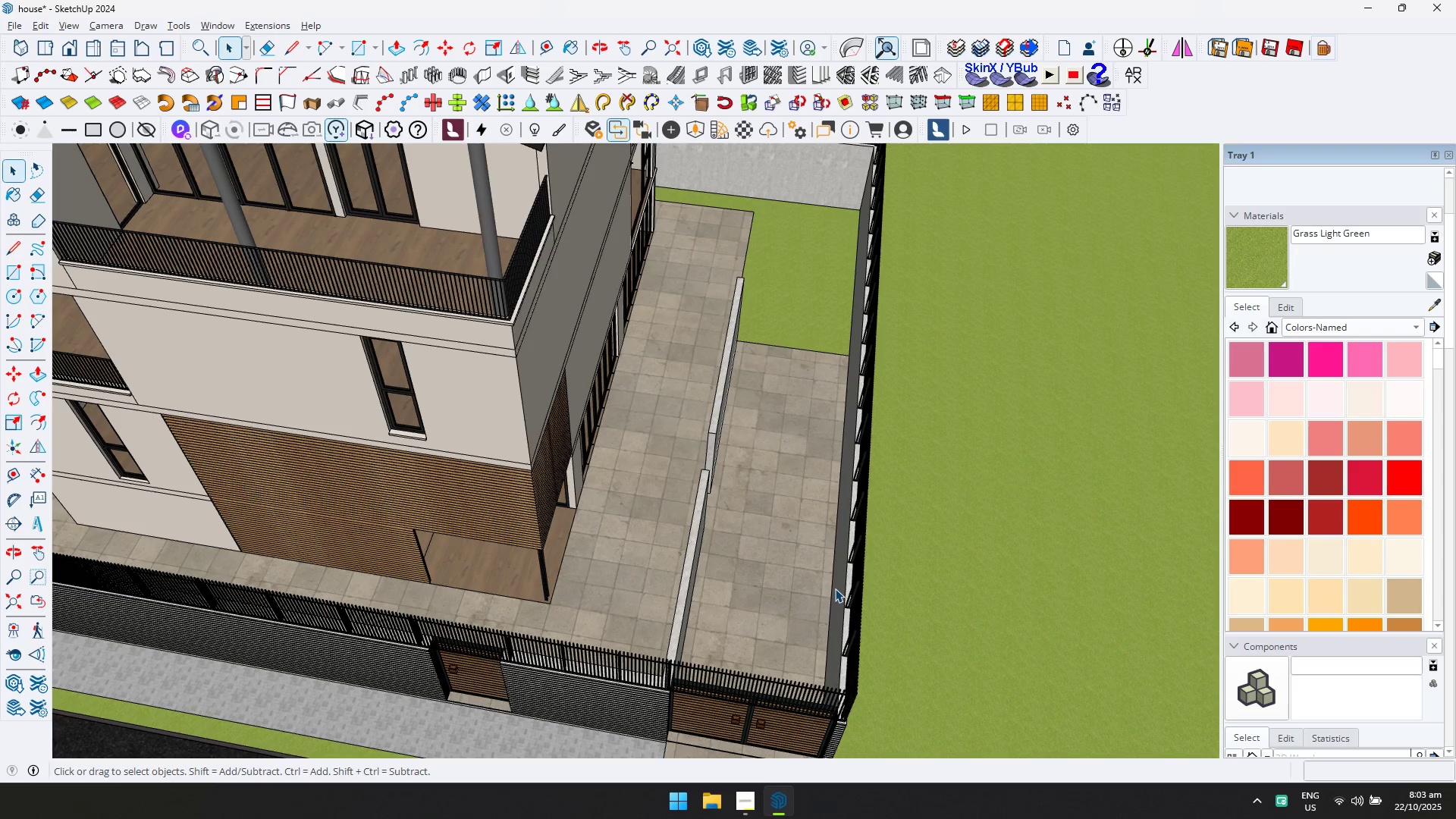 
wait(18.47)
 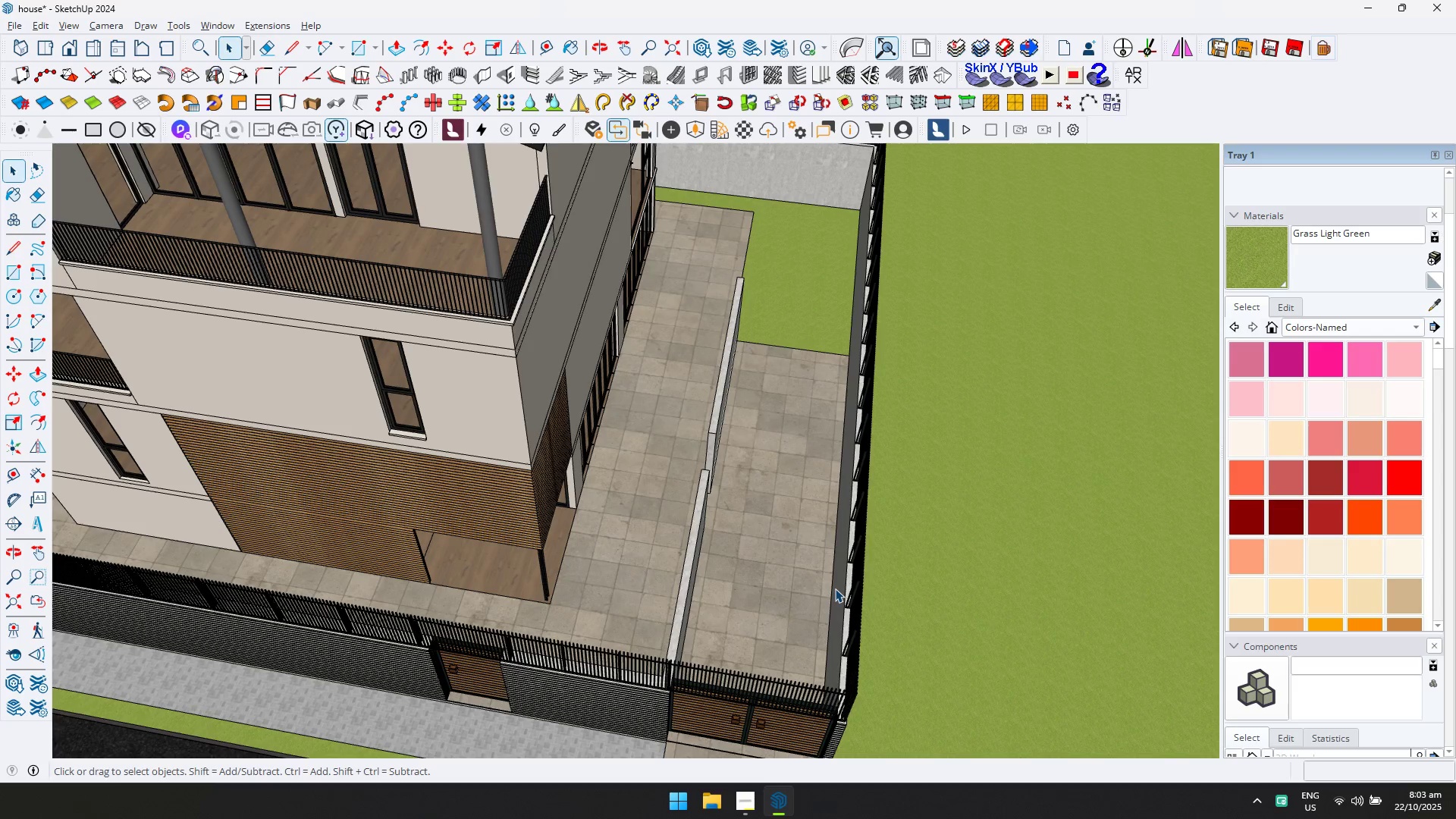 
scroll: coordinate [766, 485], scroll_direction: down, amount: 3.0
 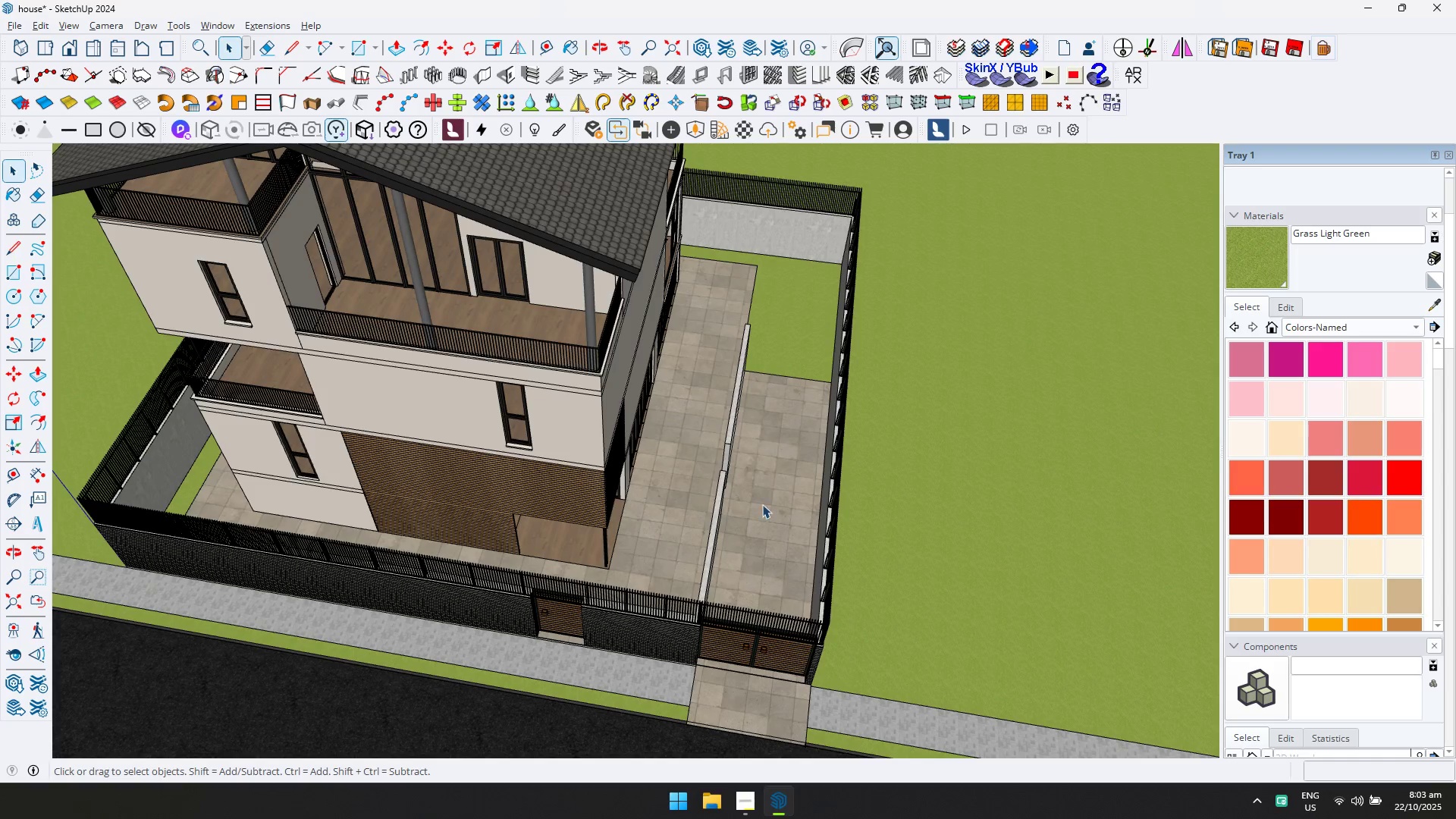 
key(Shift+ShiftLeft)
 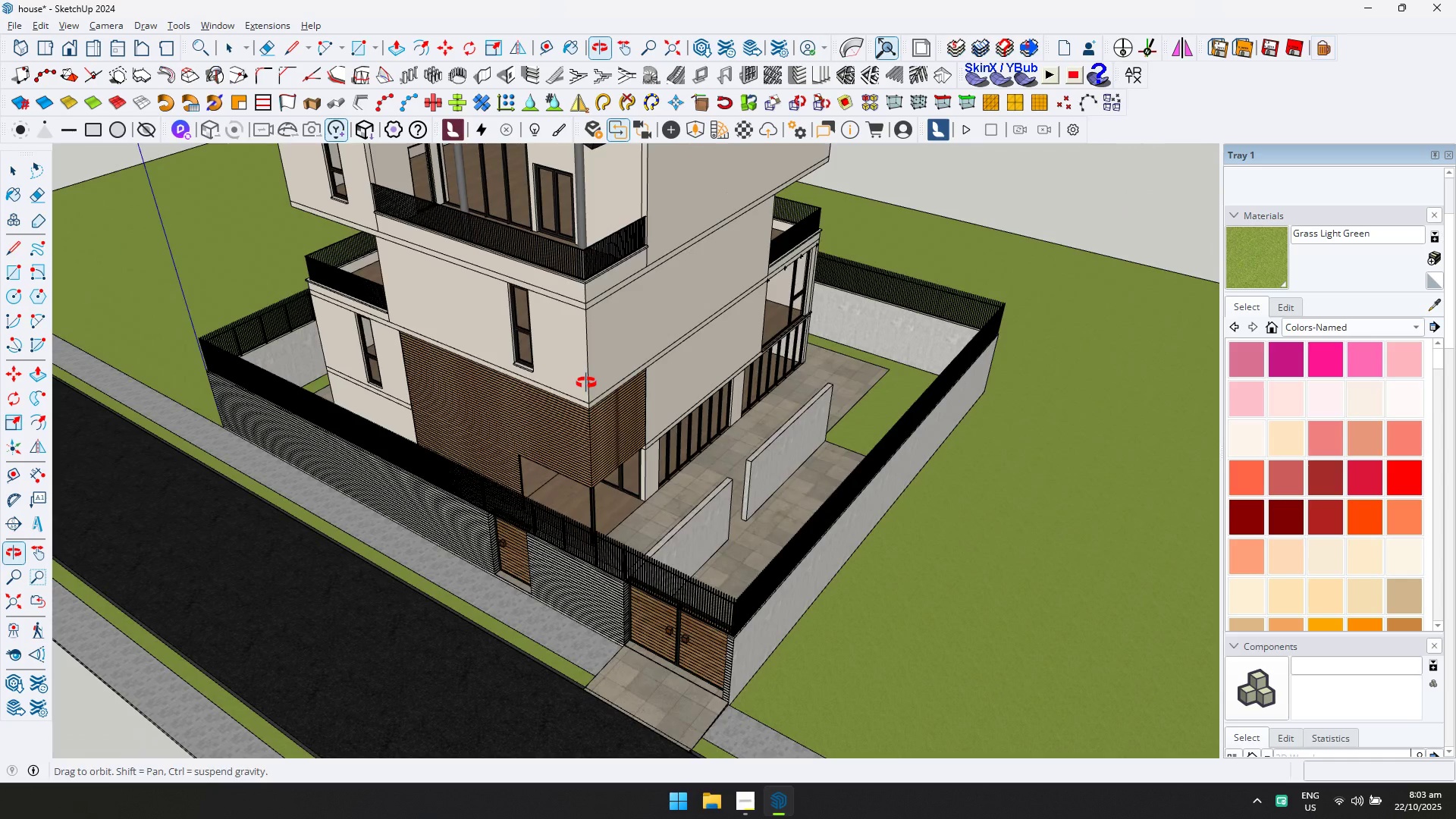 
scroll: coordinate [494, 412], scroll_direction: down, amount: 5.0
 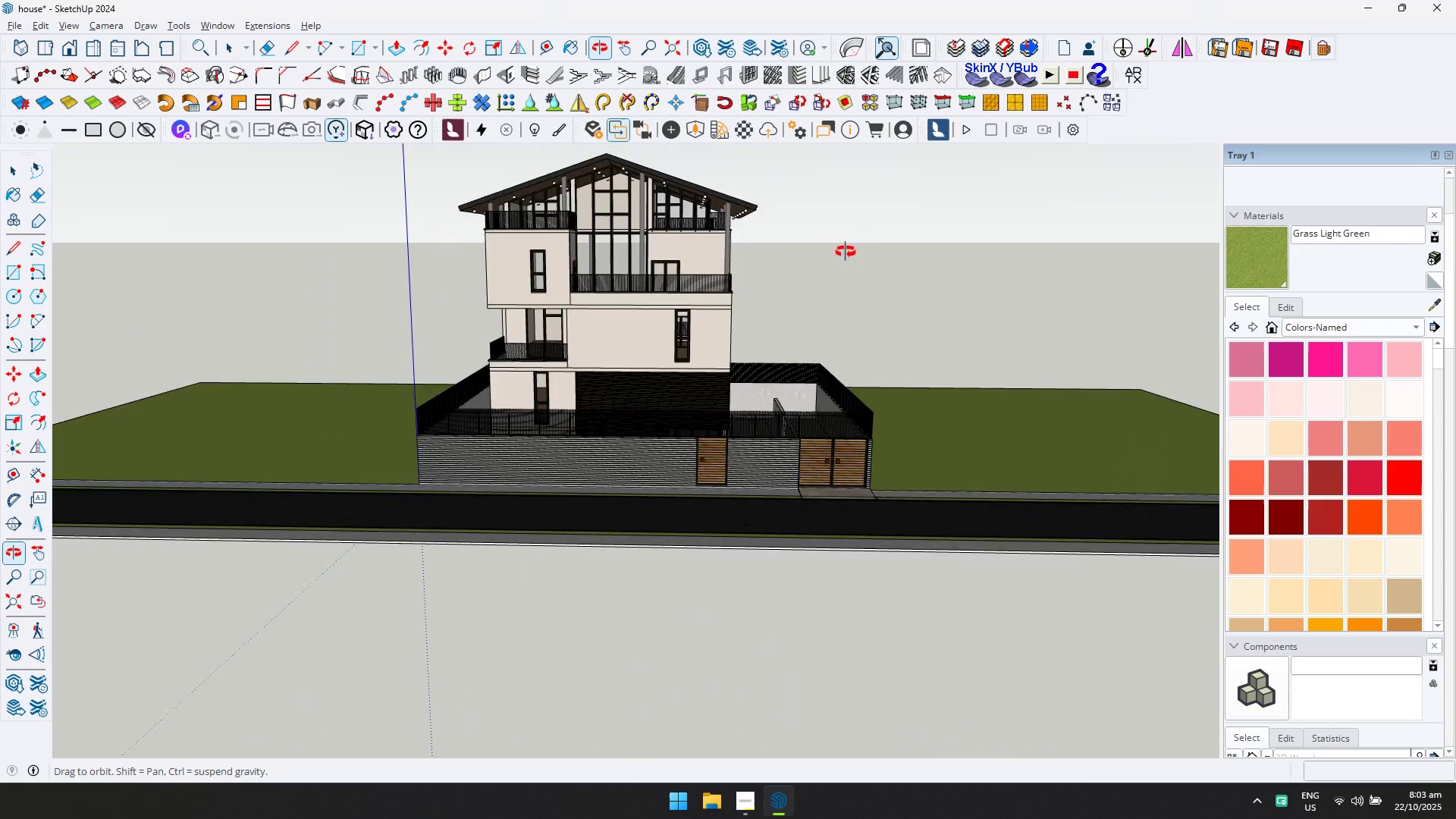 
hold_key(key=ShiftLeft, duration=0.33)
 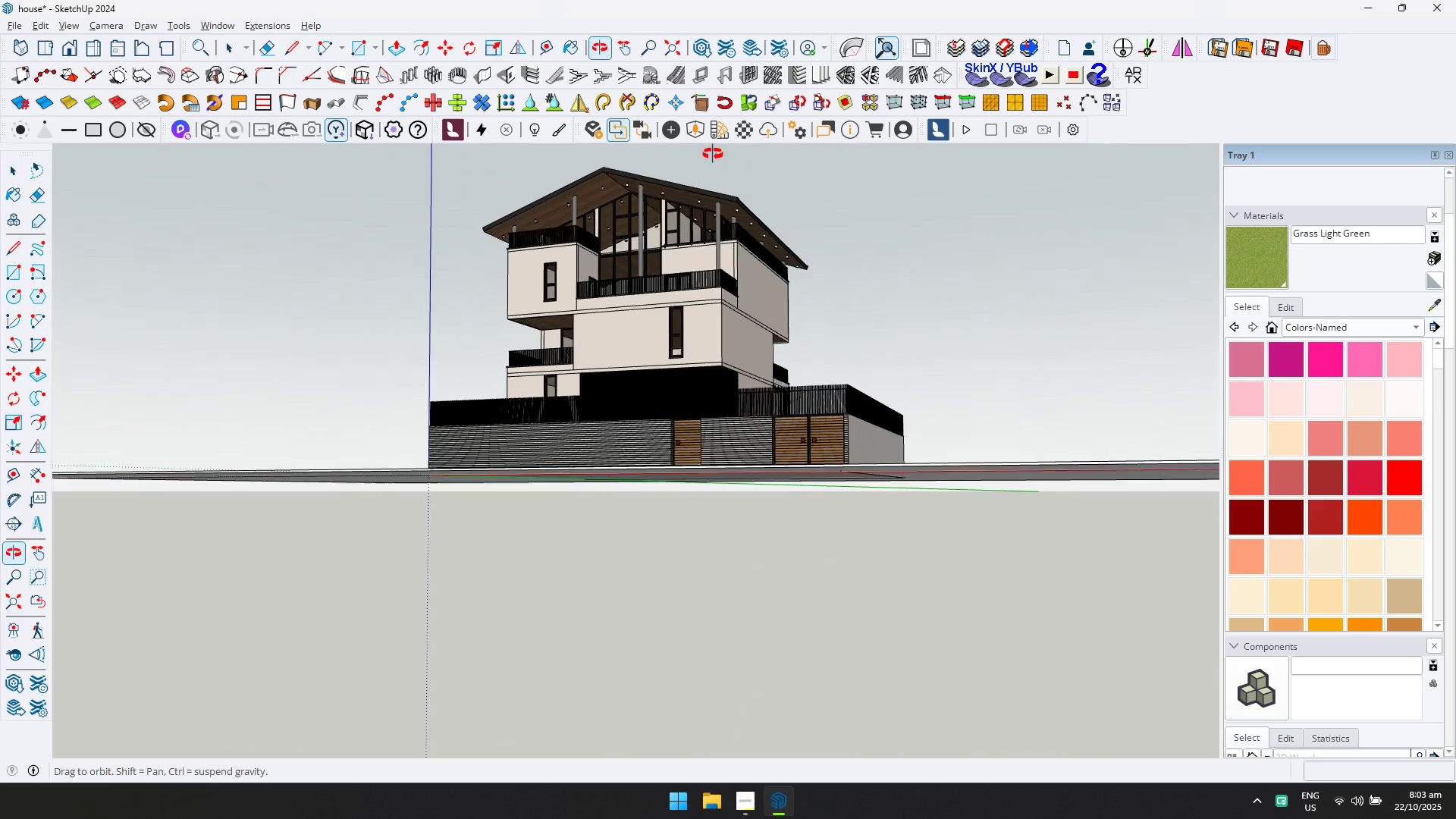 
scroll: coordinate [592, 266], scroll_direction: up, amount: 7.0
 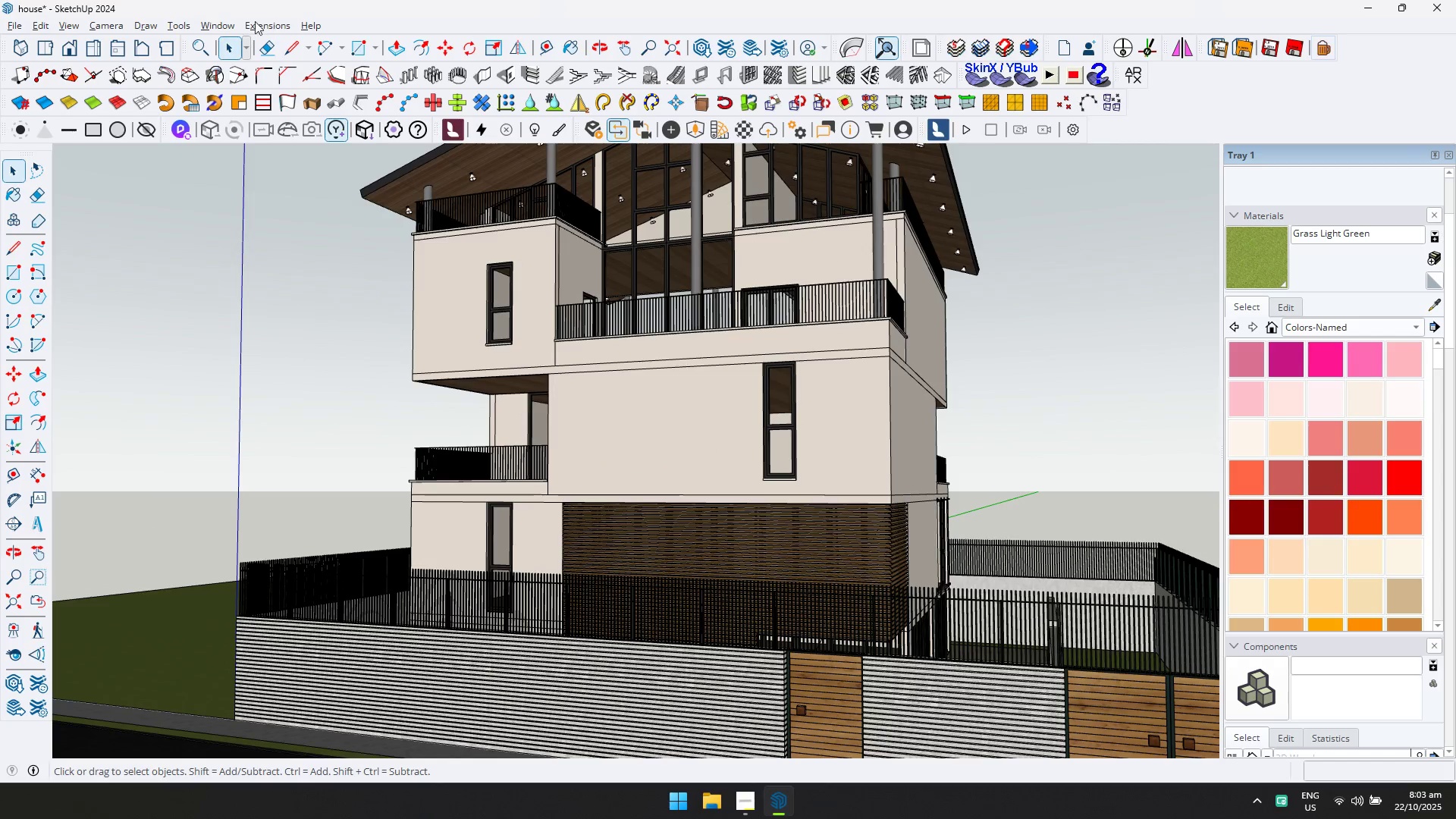 
left_click([206, 22])
 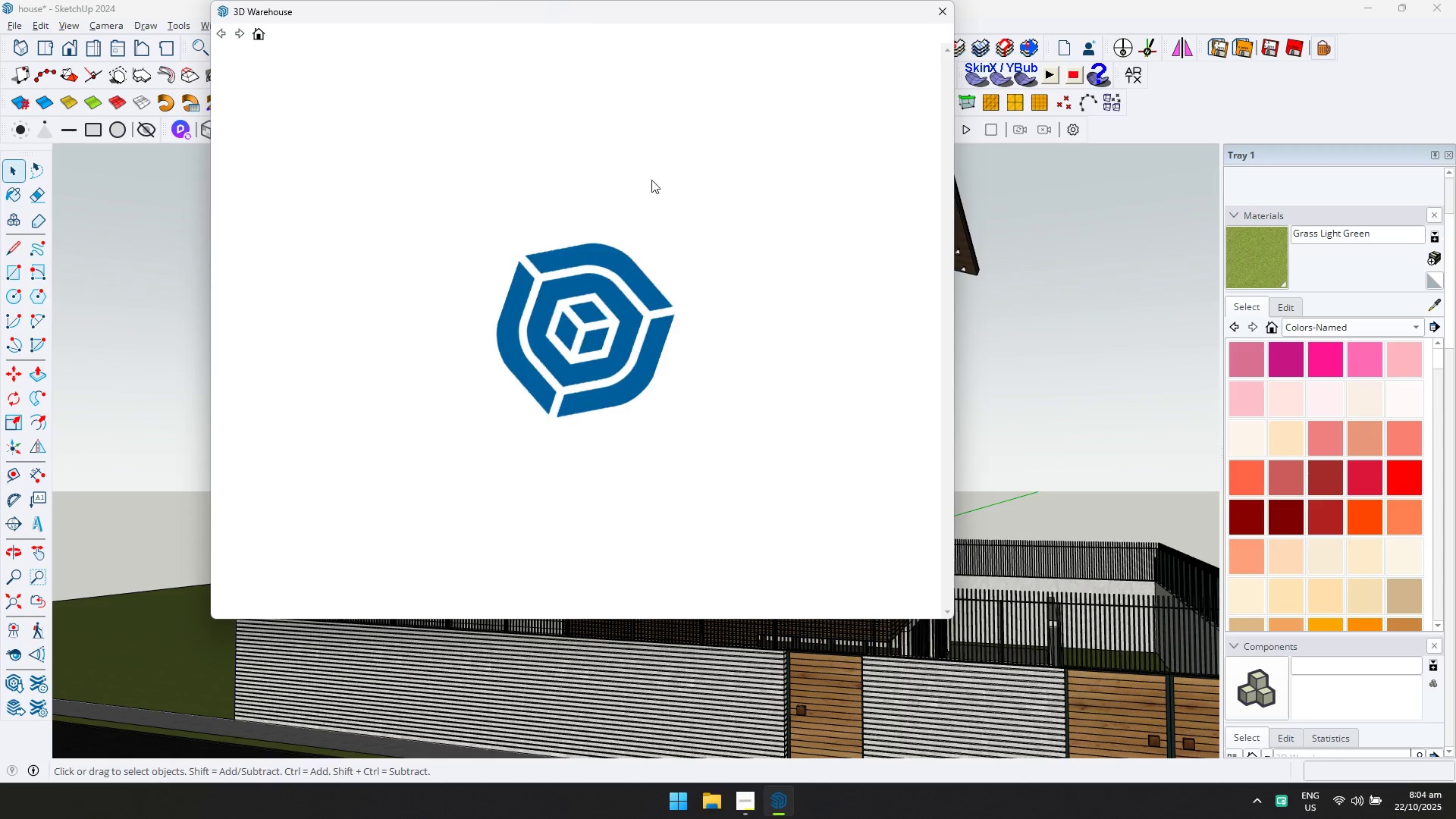 
left_click([642, 83])
 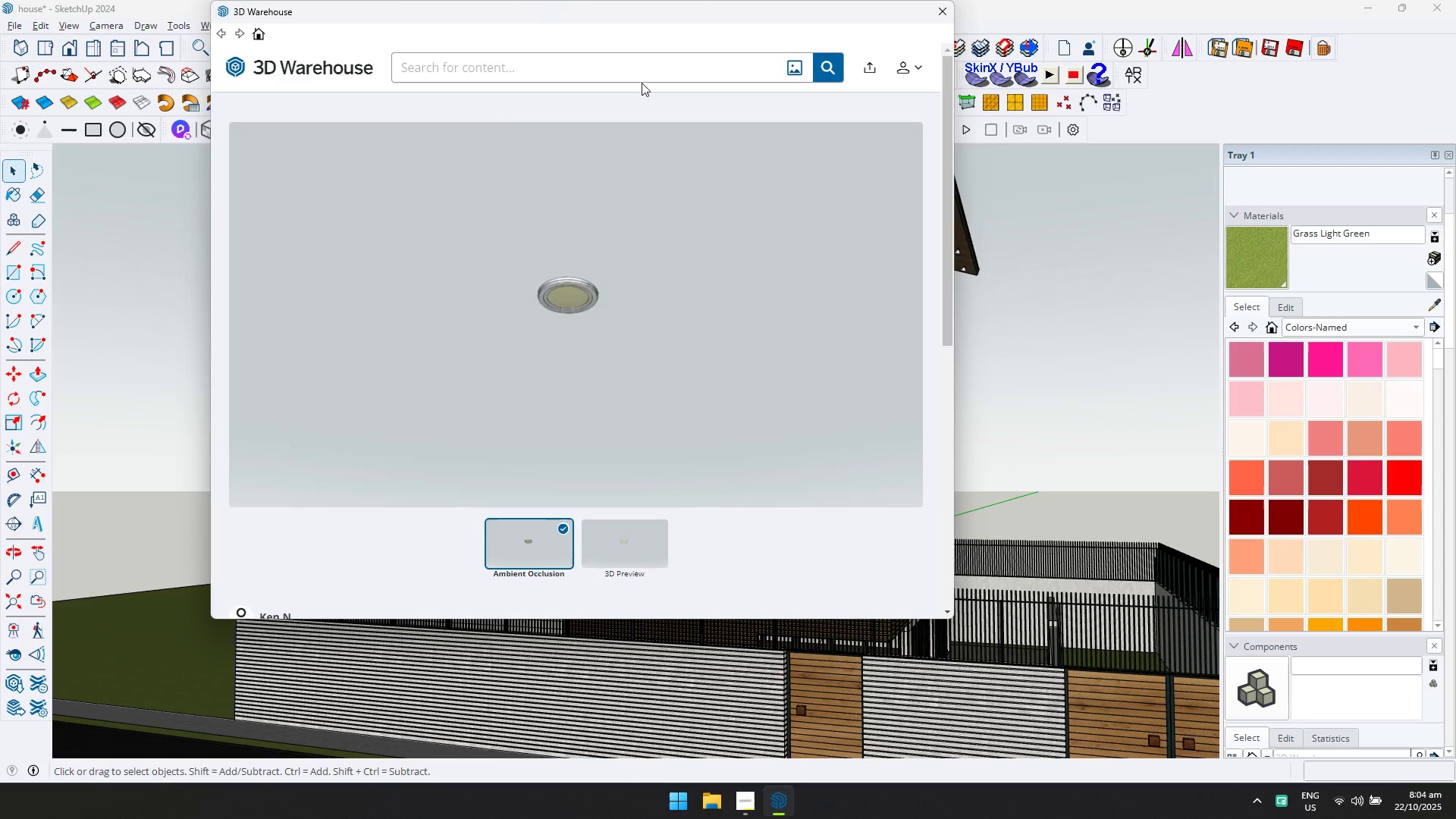 
left_click([648, 74])
 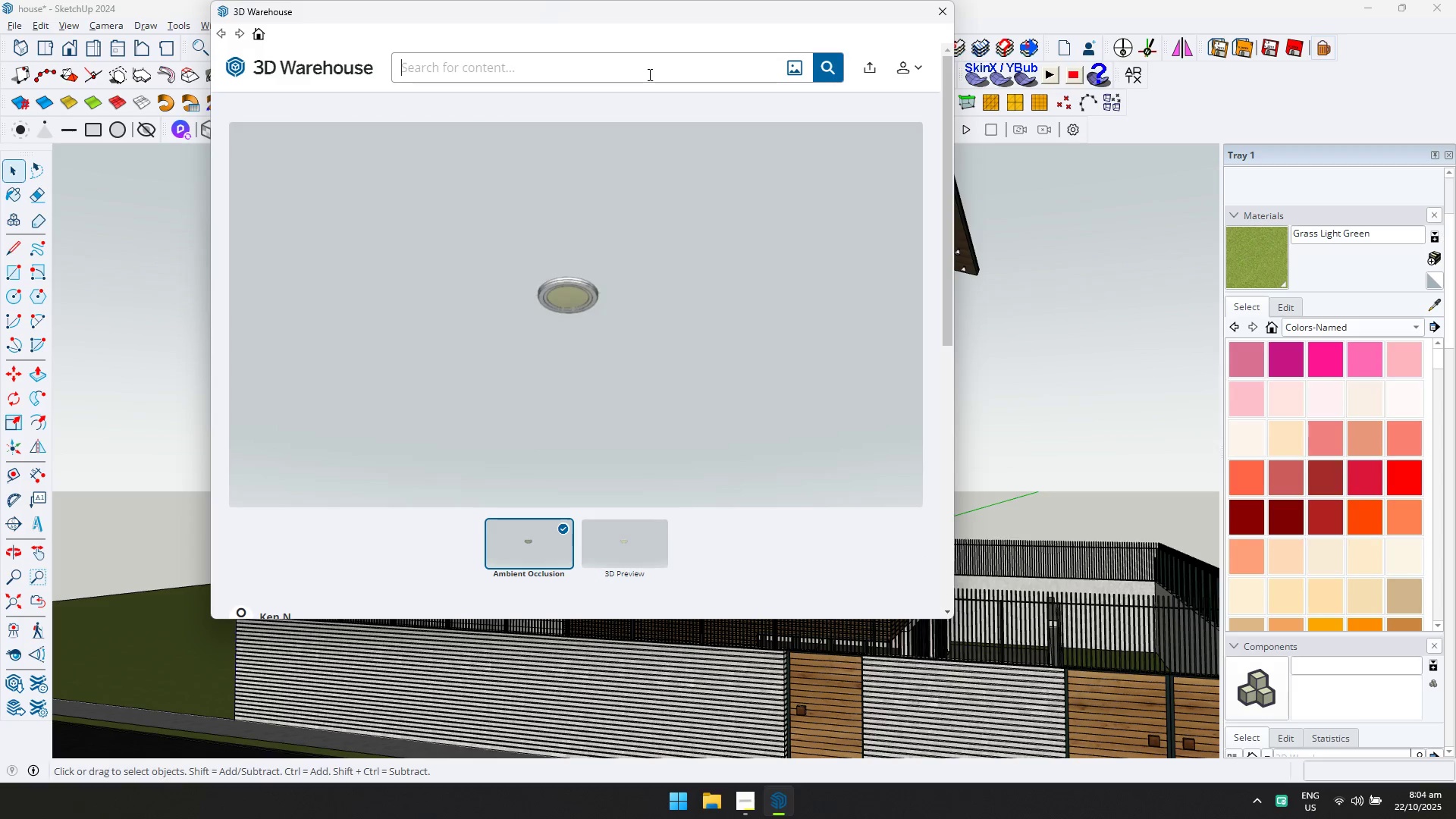 
type(curtain)
 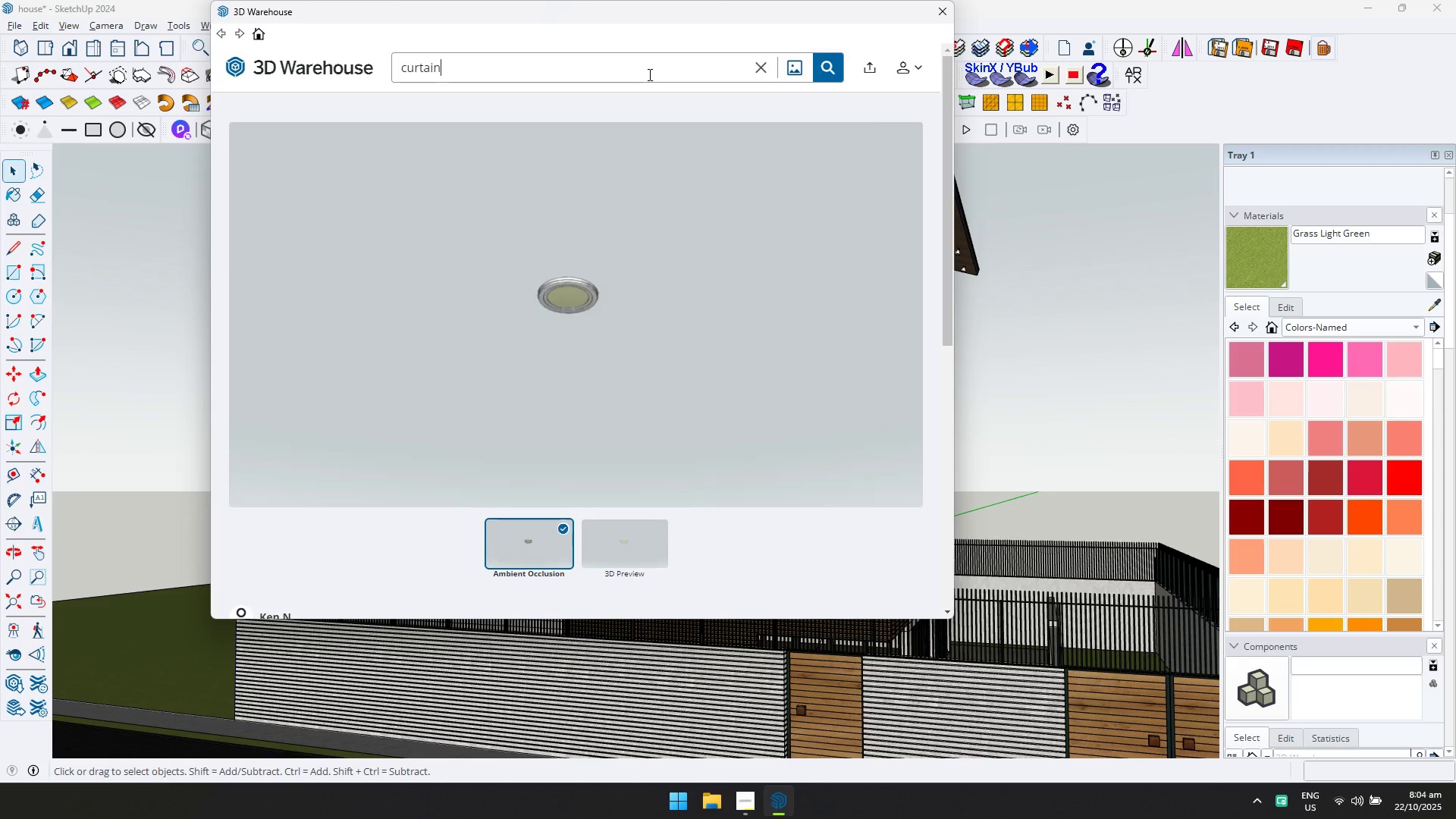 
key(Enter)
 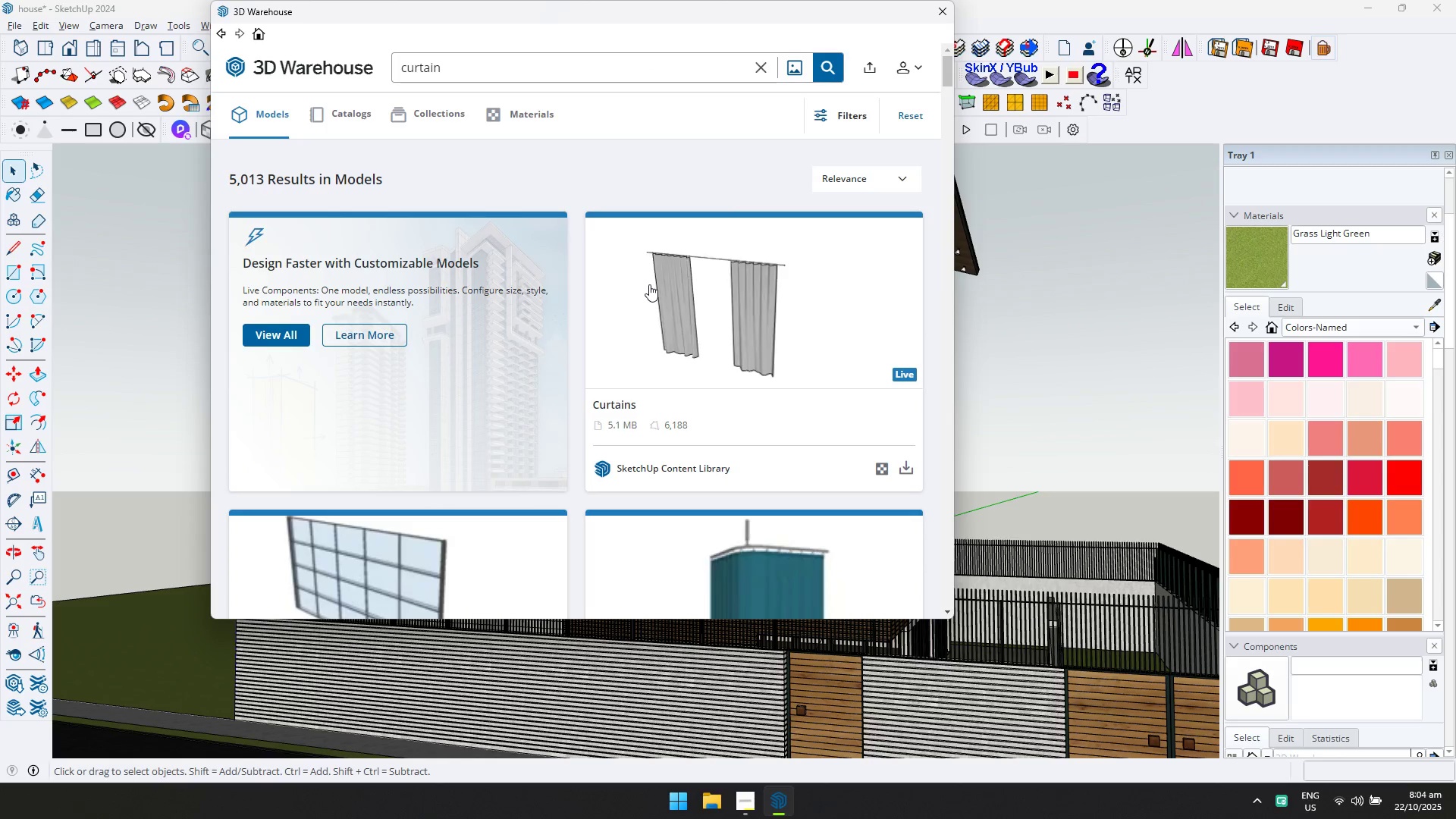 
scroll: coordinate [727, 389], scroll_direction: down, amount: 7.0
 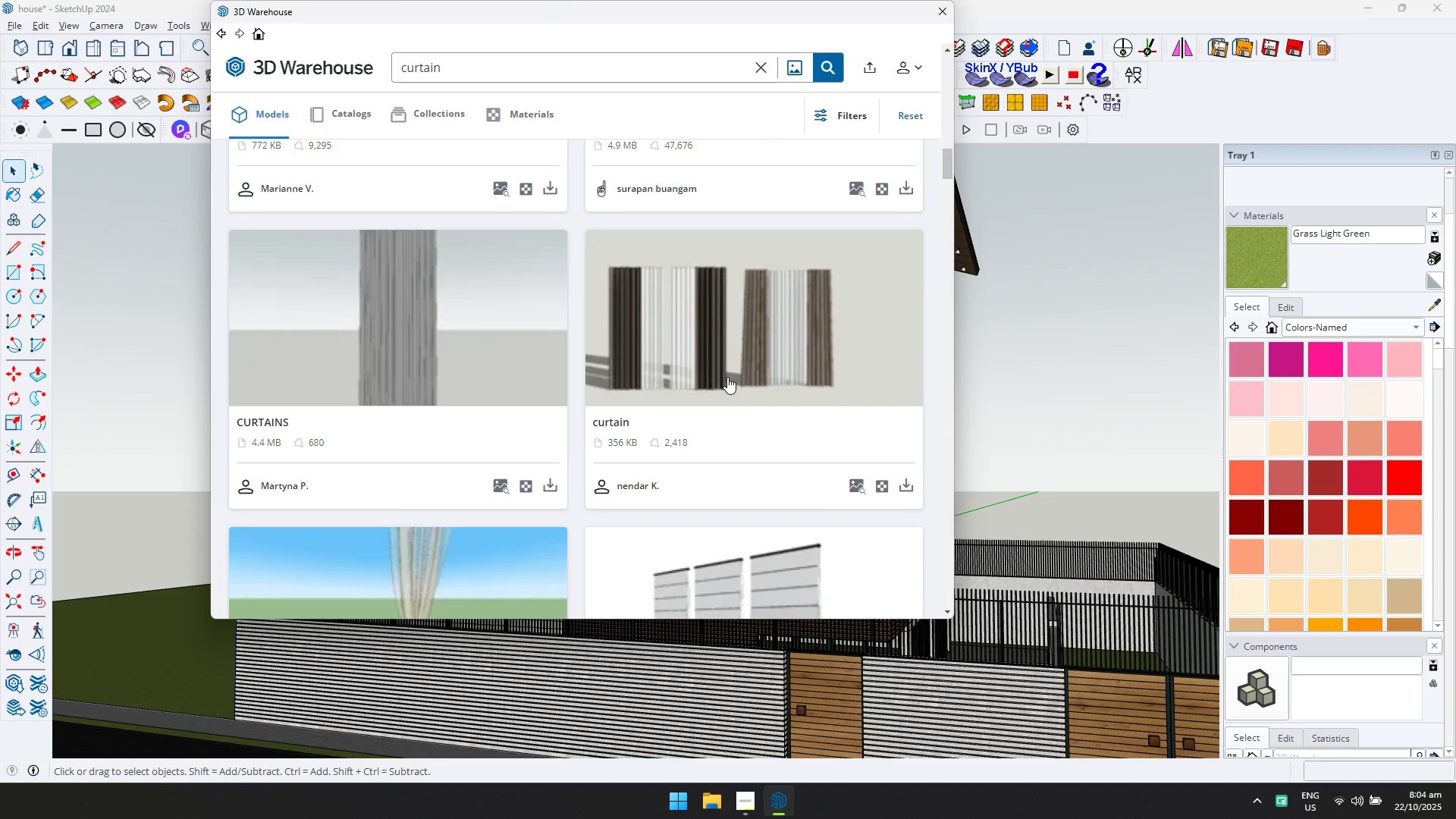 
left_click([727, 377])
 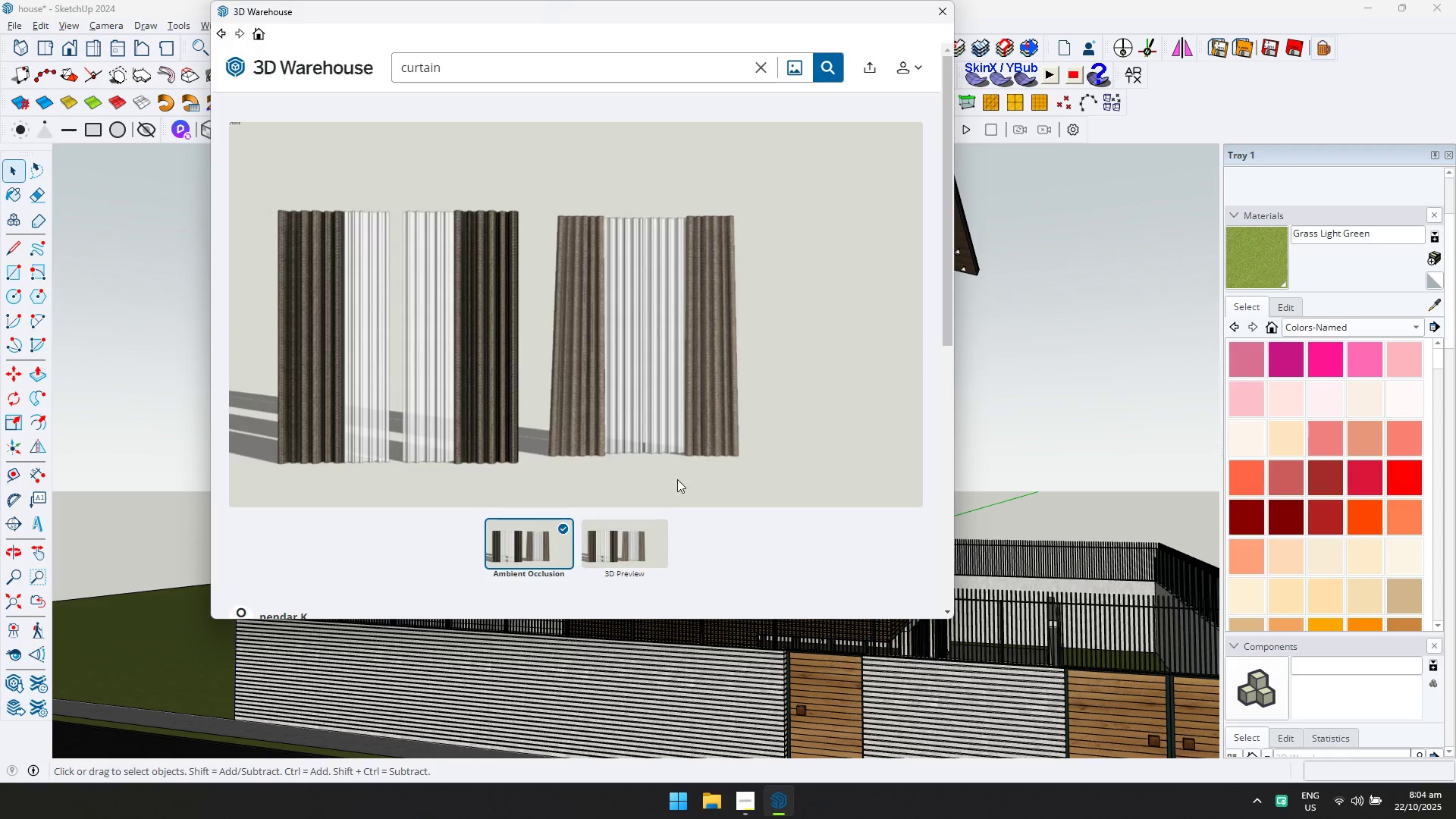 
scroll: coordinate [678, 474], scroll_direction: down, amount: 1.0
 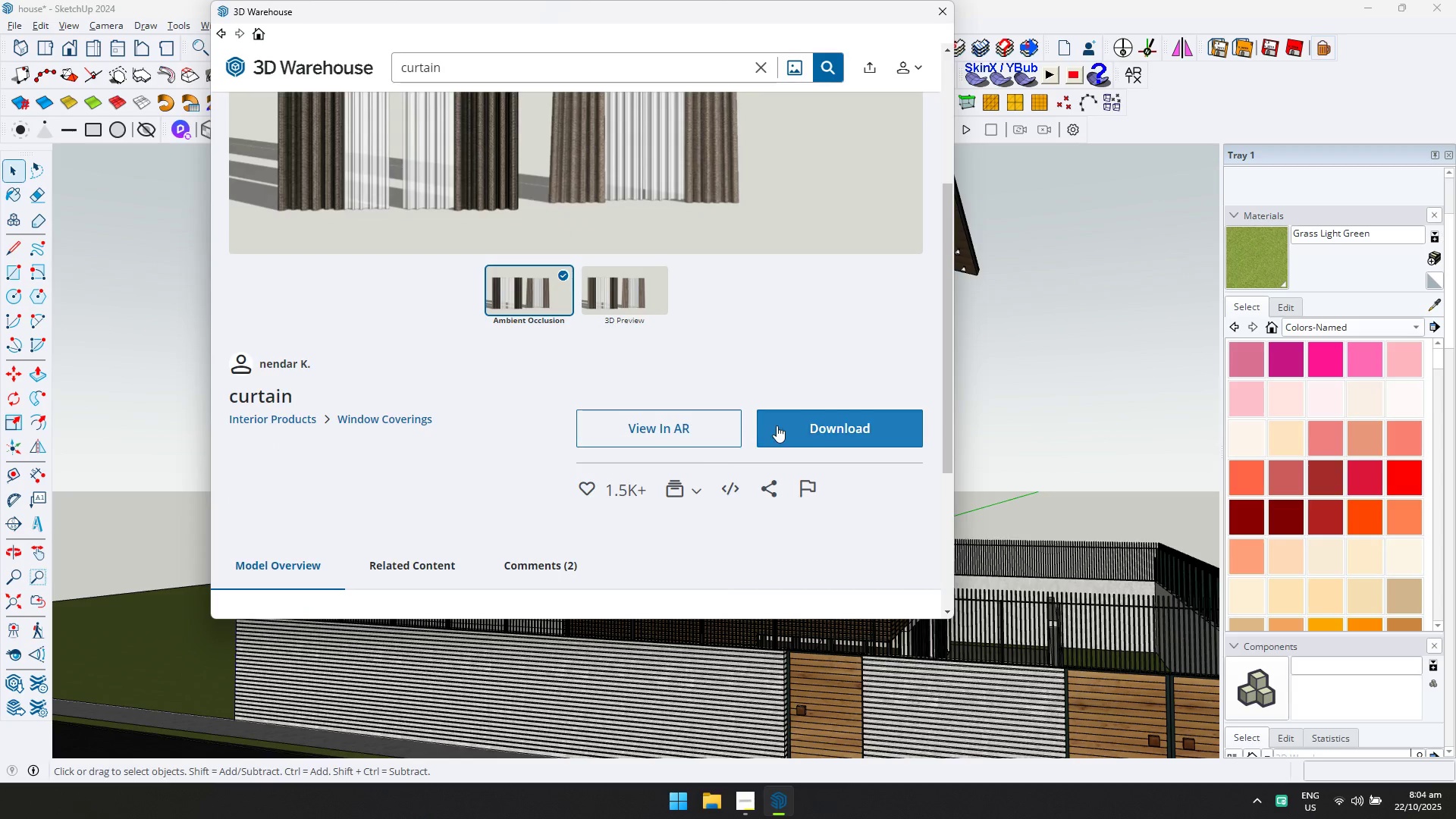 
left_click([777, 425])
 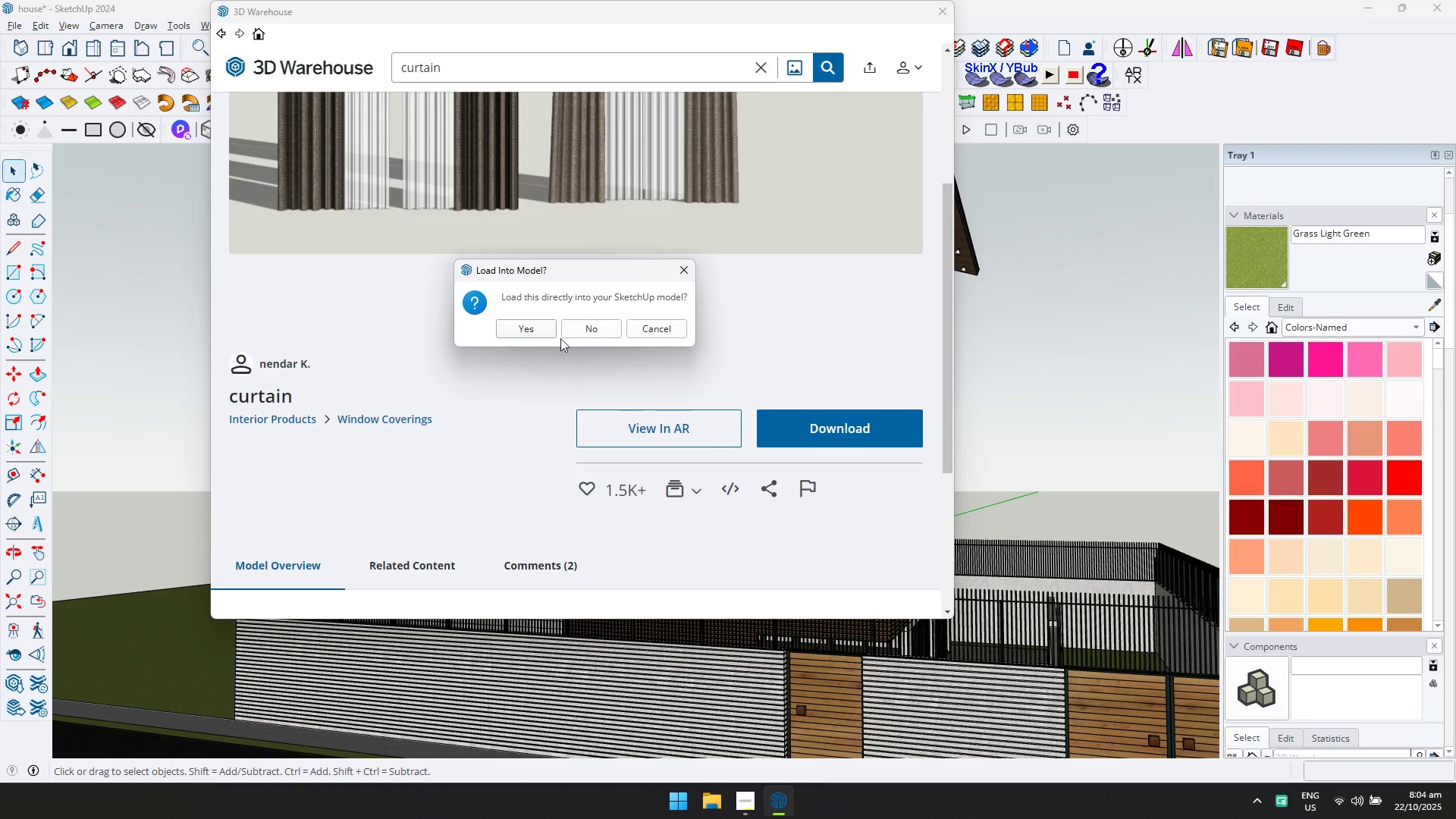 
left_click([548, 331])
 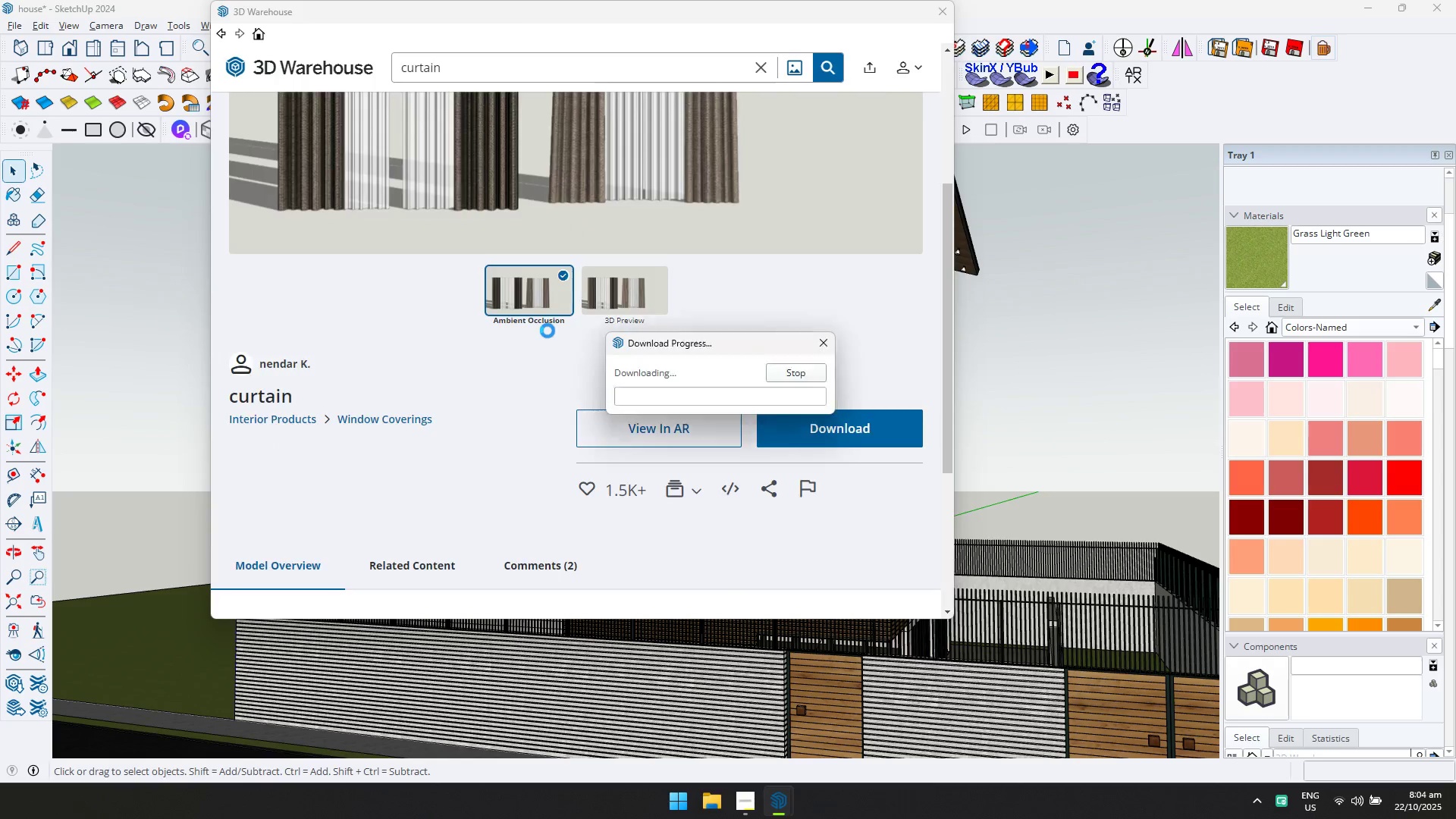 
key(Alt+AltLeft)
 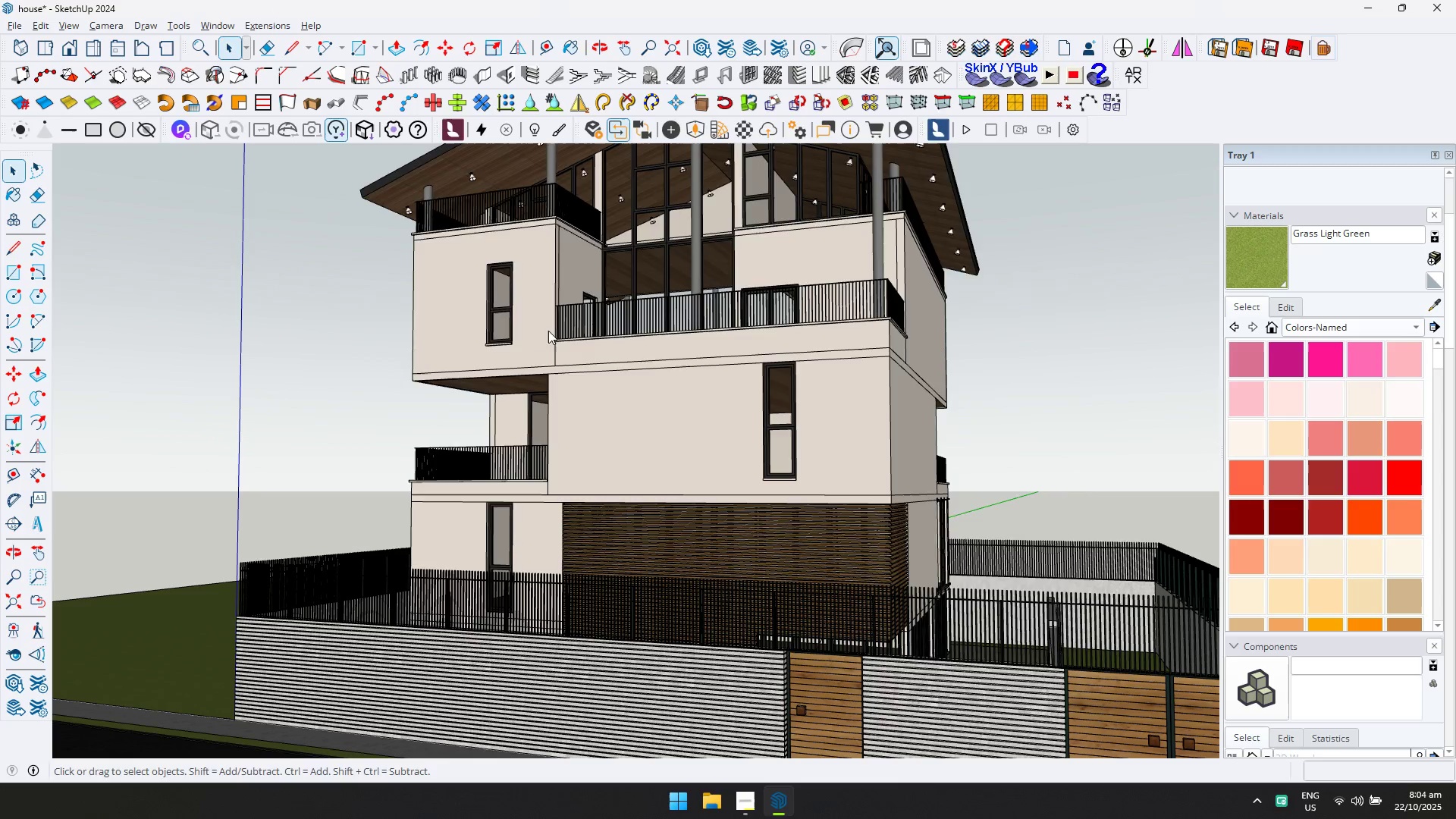 
key(Alt+Tab)